 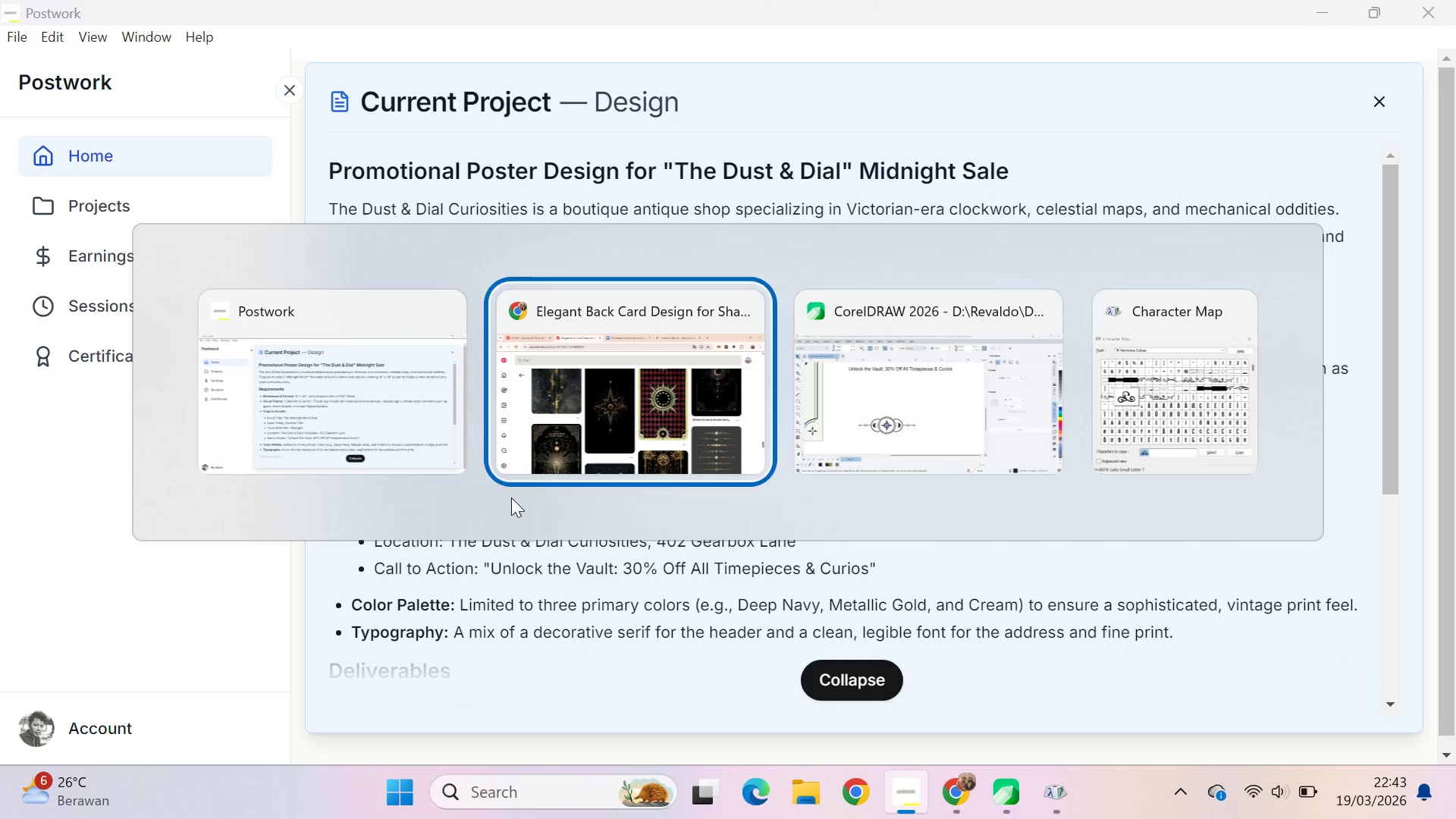 
key(Alt+Tab)
 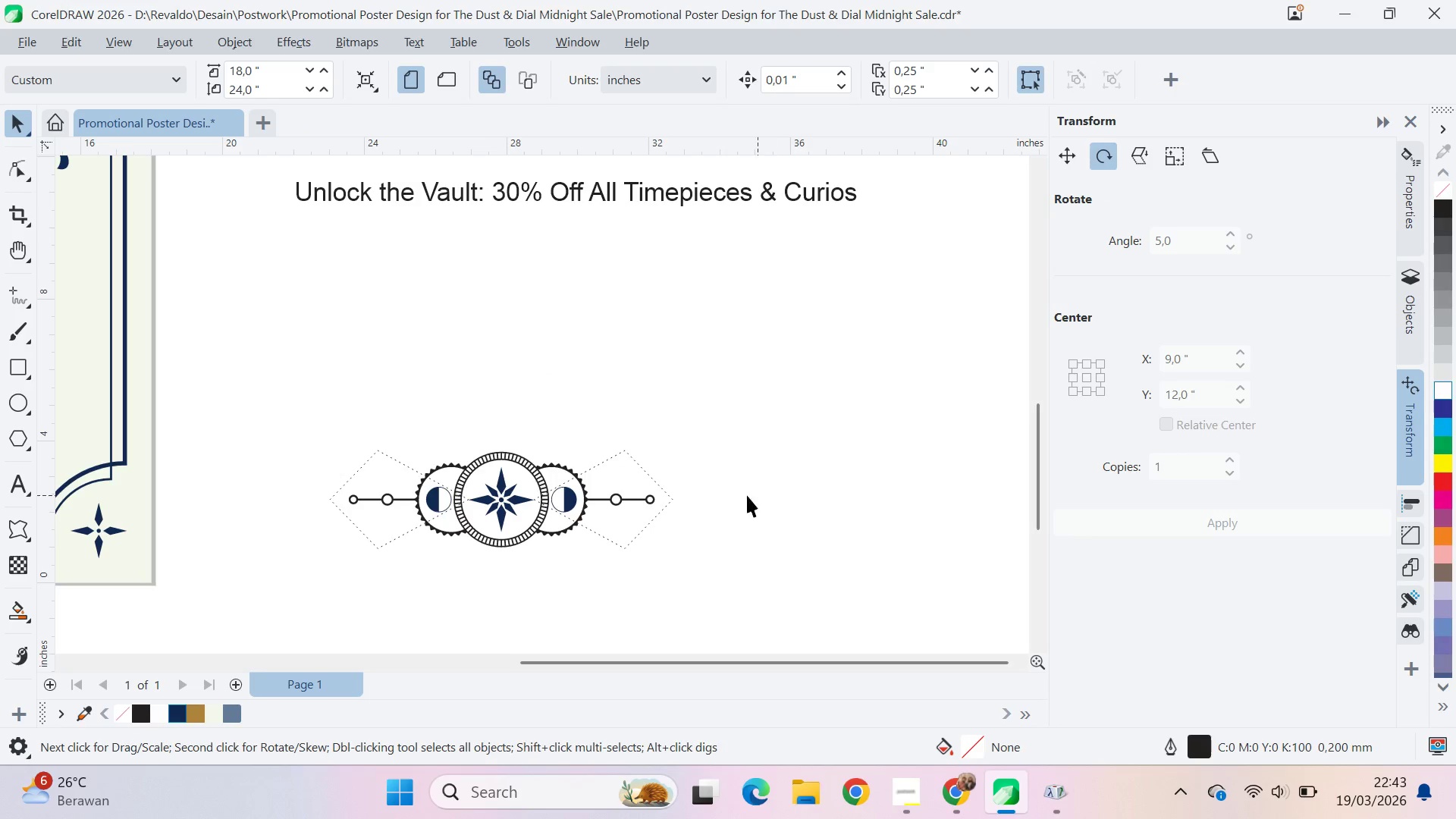 
left_click([641, 472])
 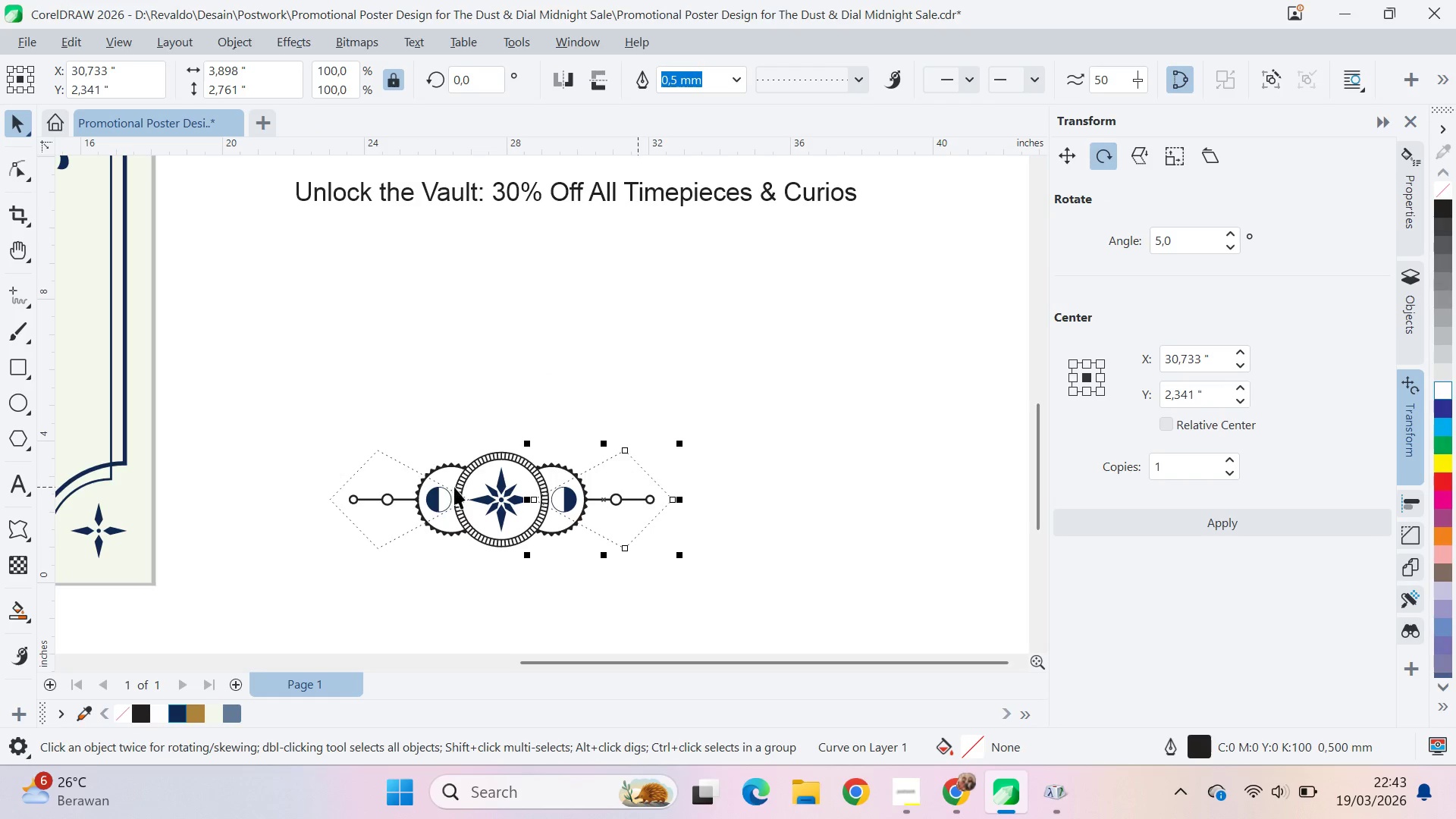 
hold_key(key=ShiftLeft, duration=0.77)
left_click([384, 466])
 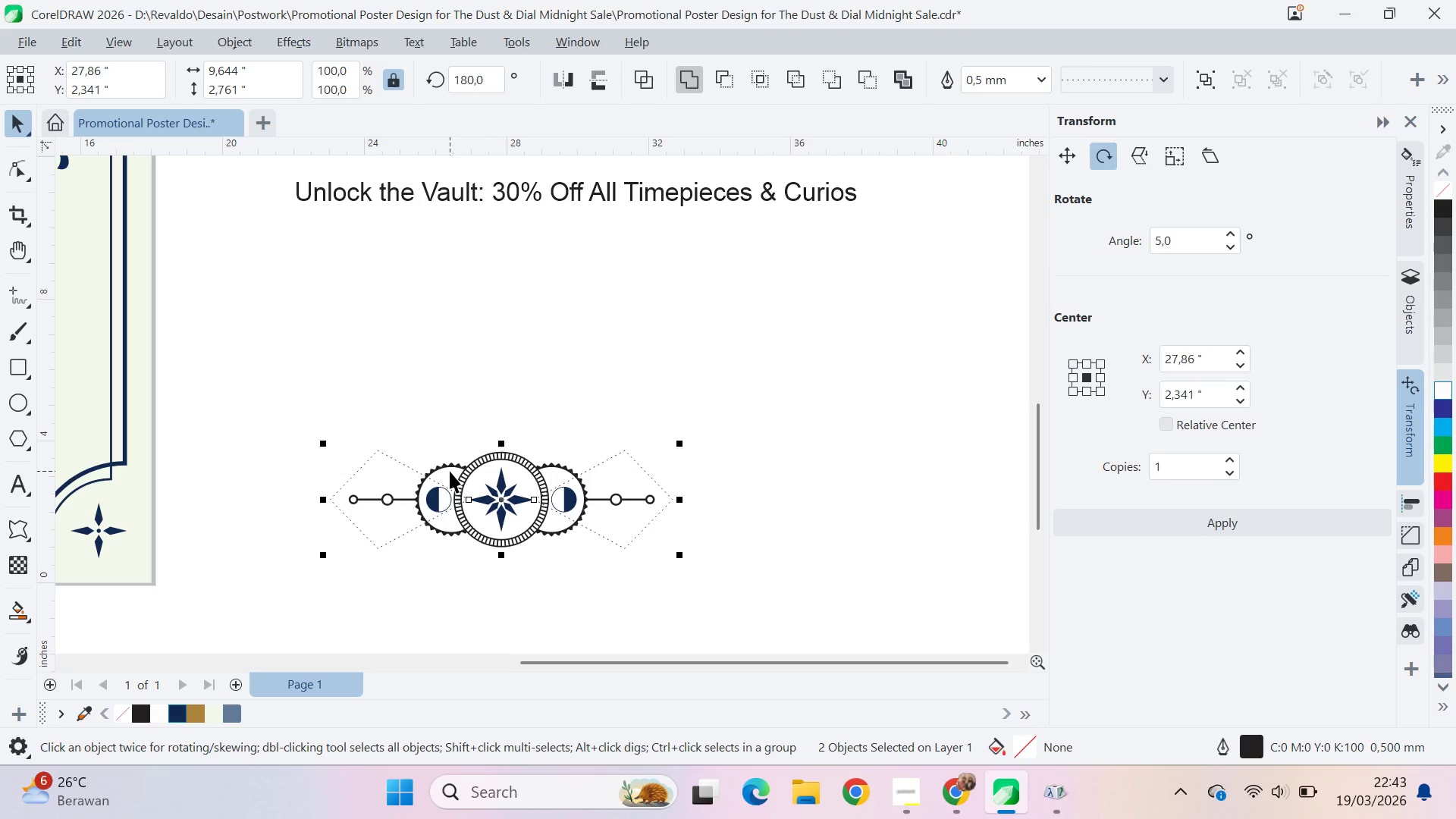 
key(Alt+AltLeft)
 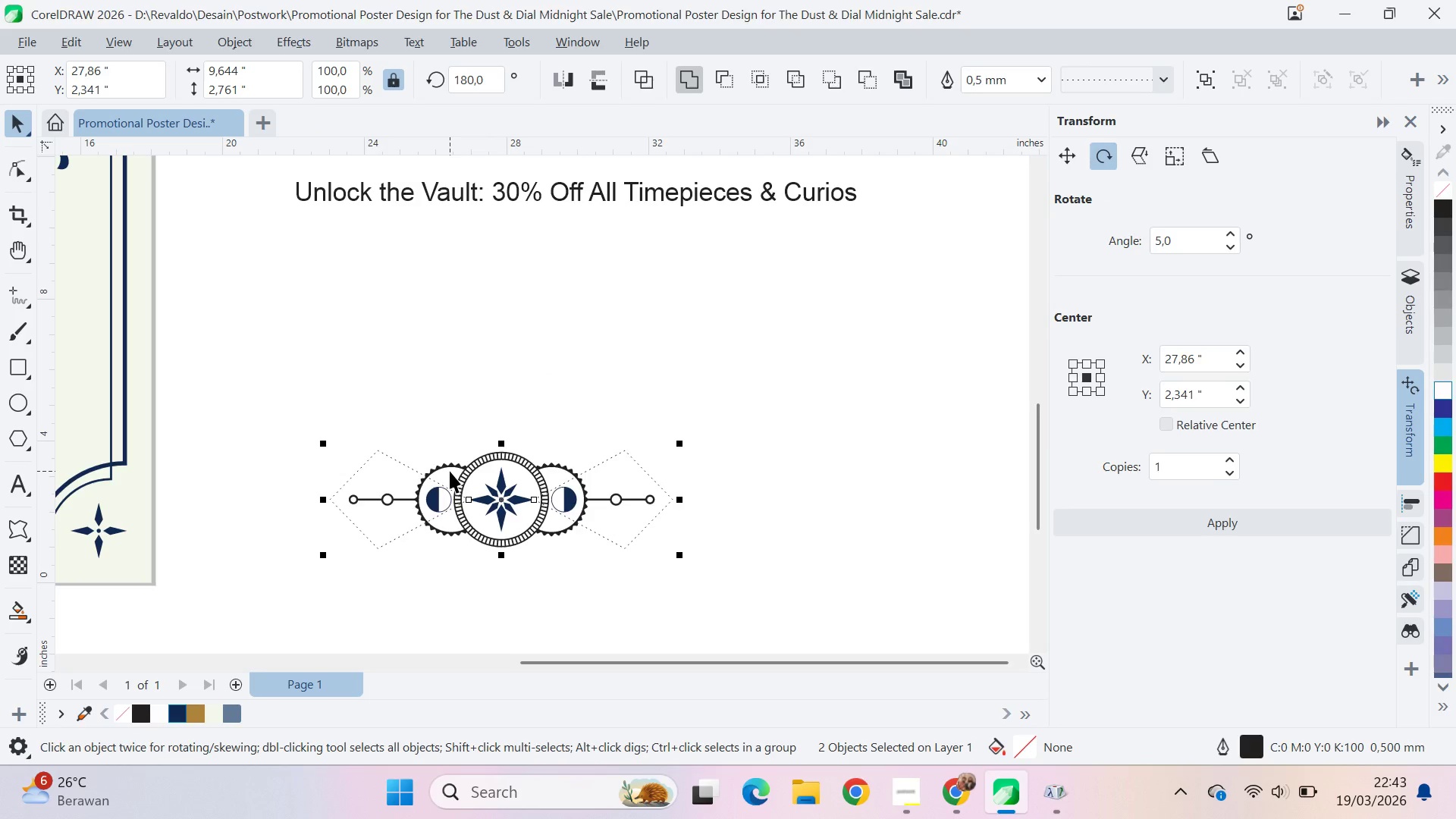 
key(Alt+Tab)